 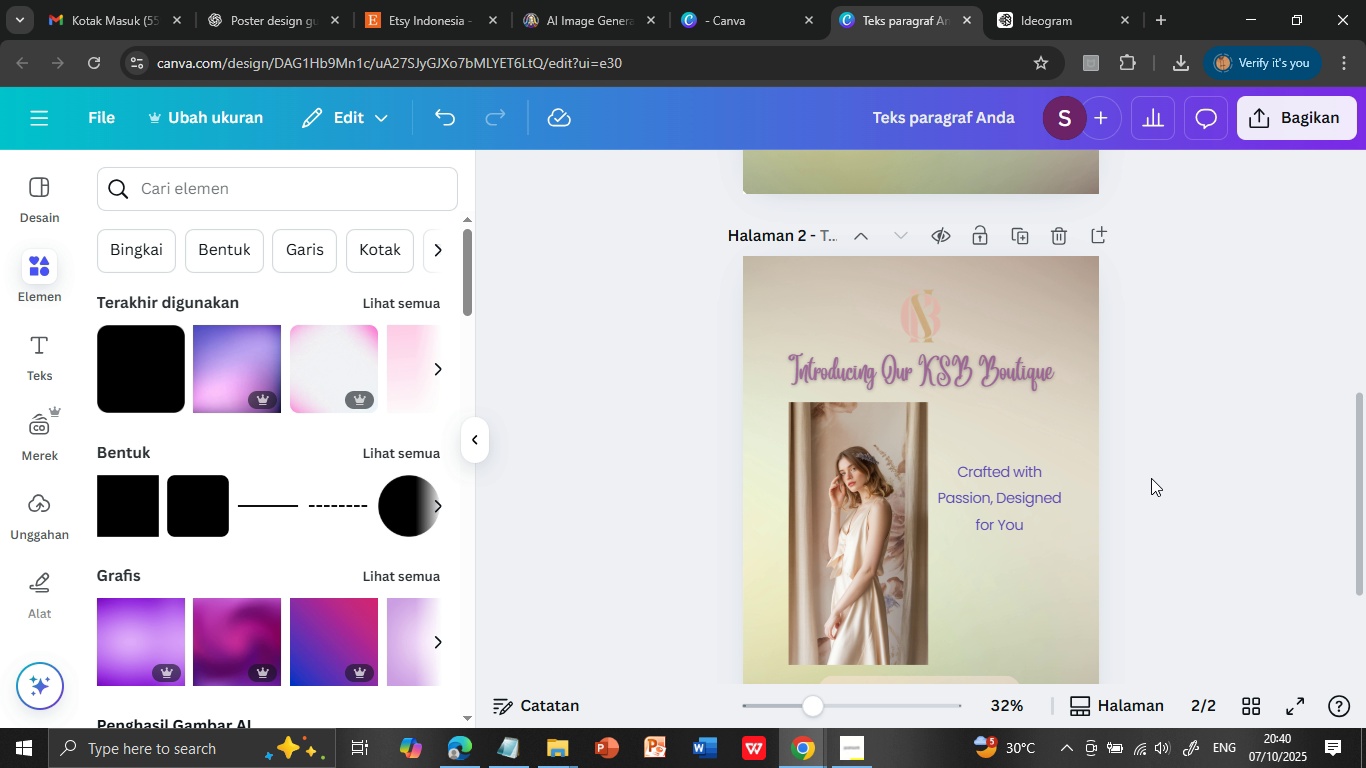 
scroll: coordinate [1144, 478], scroll_direction: down, amount: 1.0
 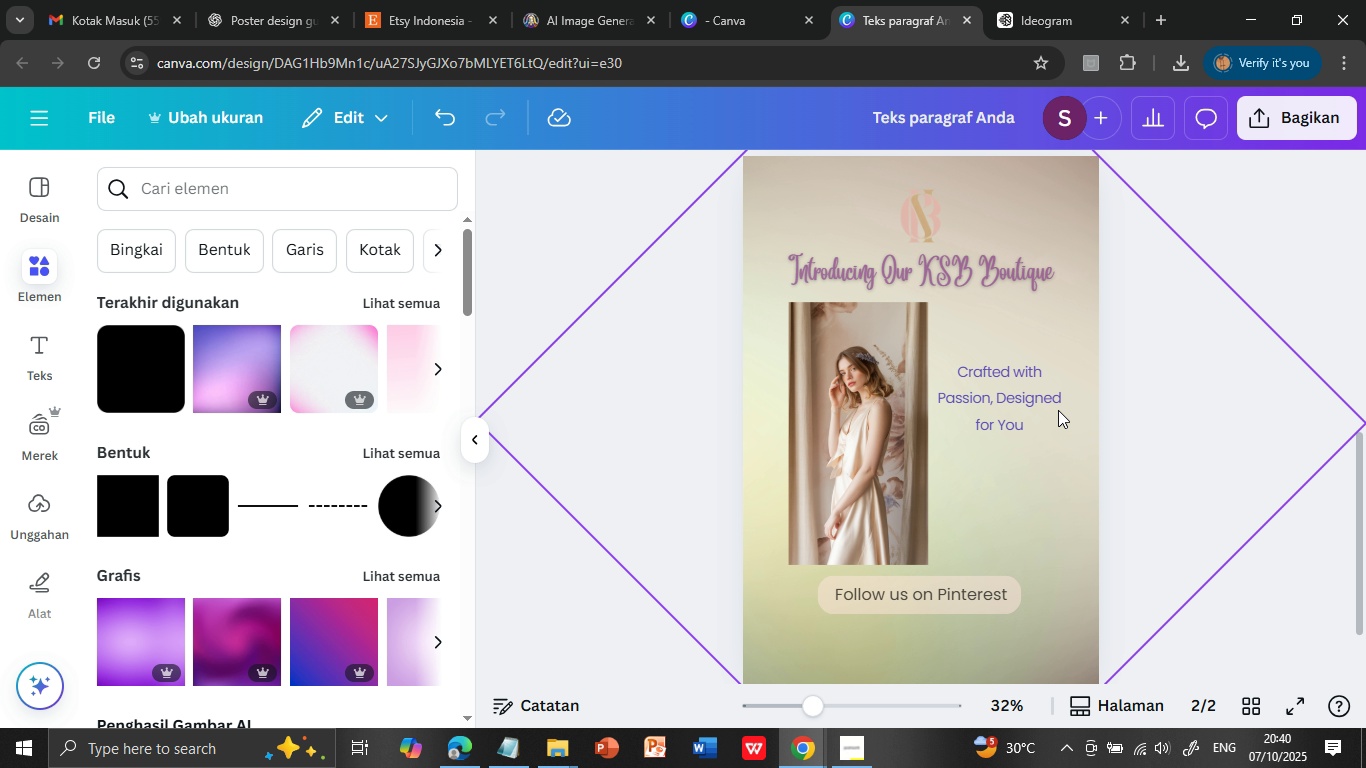 
left_click([1023, 384])
 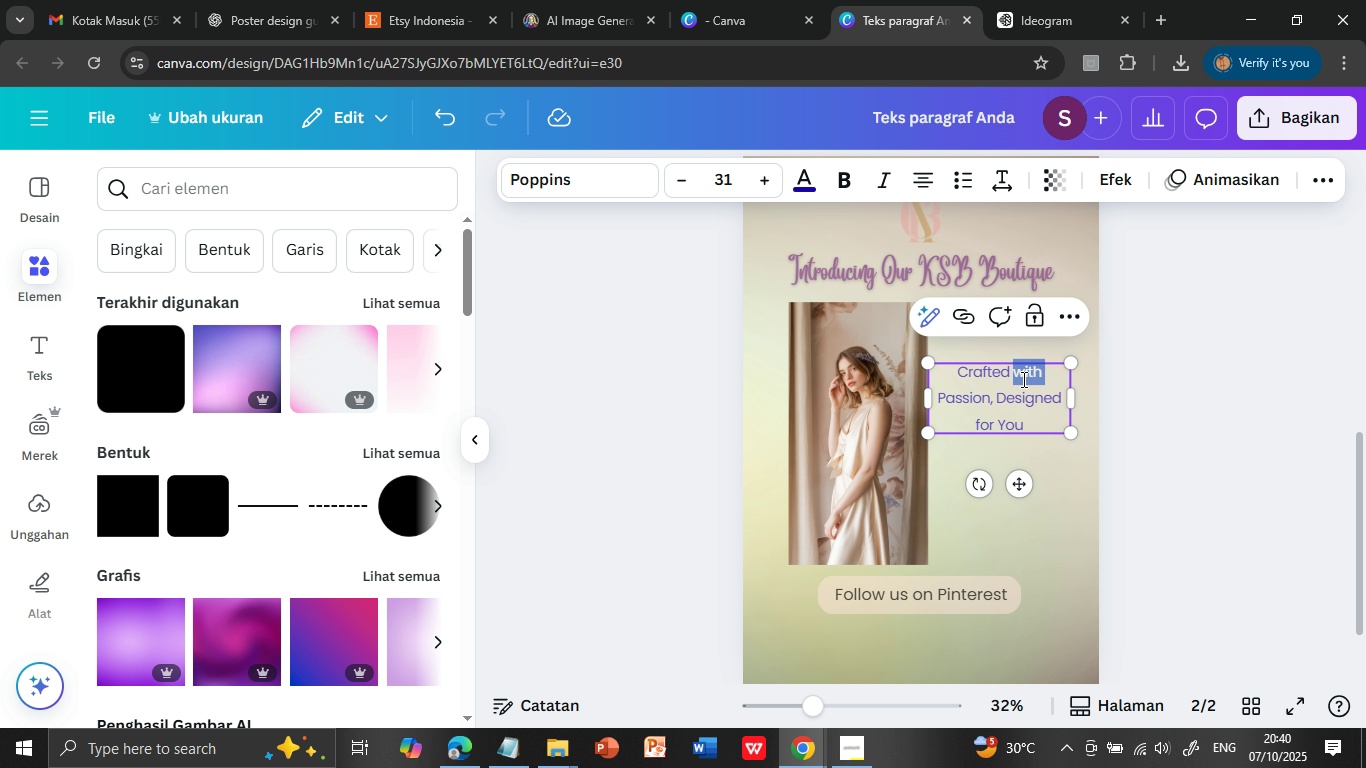 
double_click([1022, 379])
 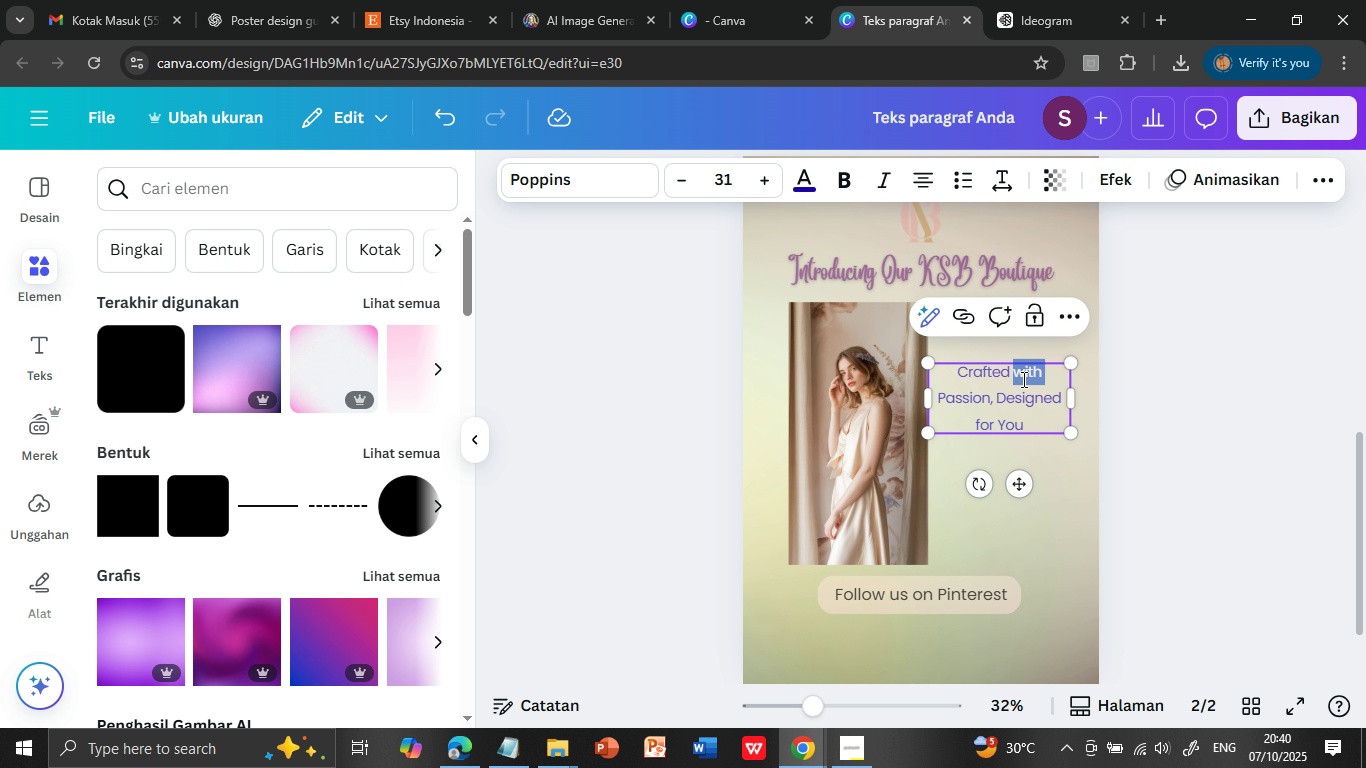 
triple_click([1022, 379])
 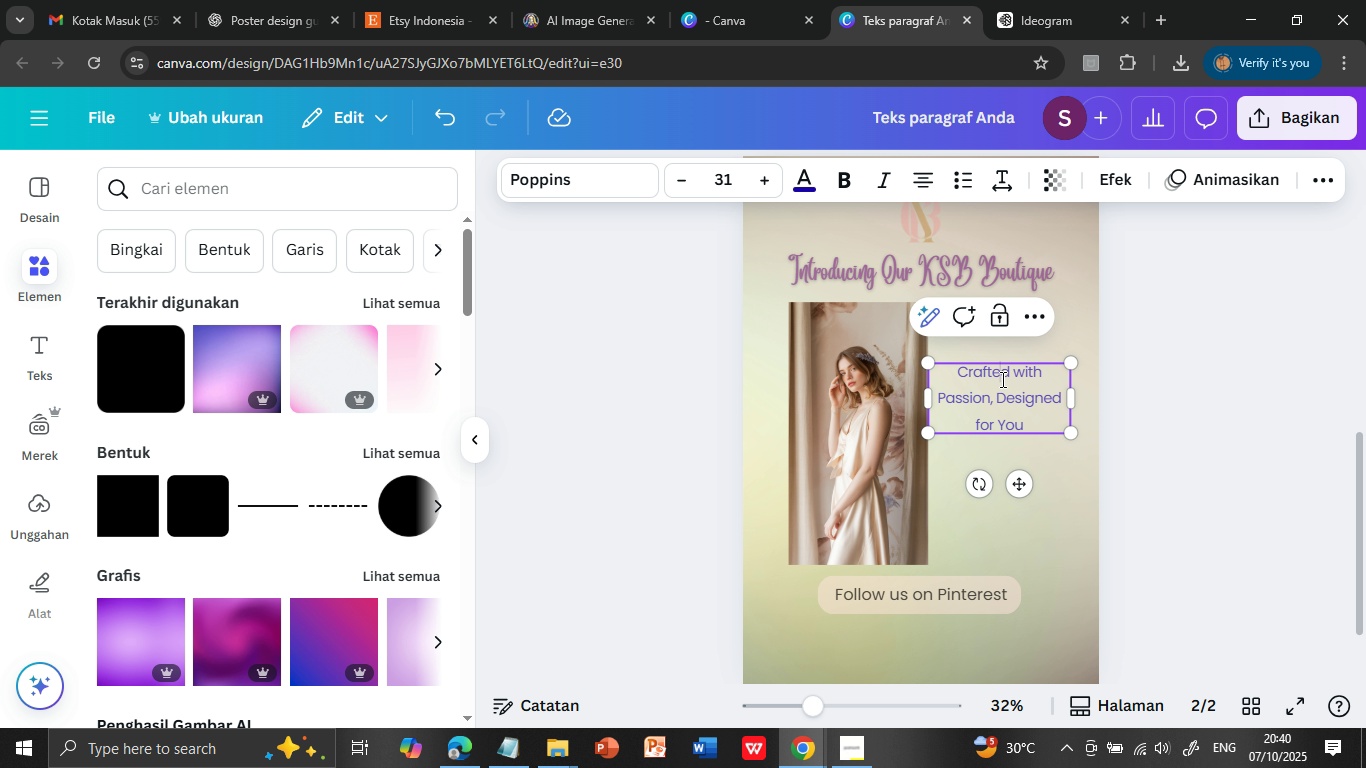 
double_click([1001, 379])
 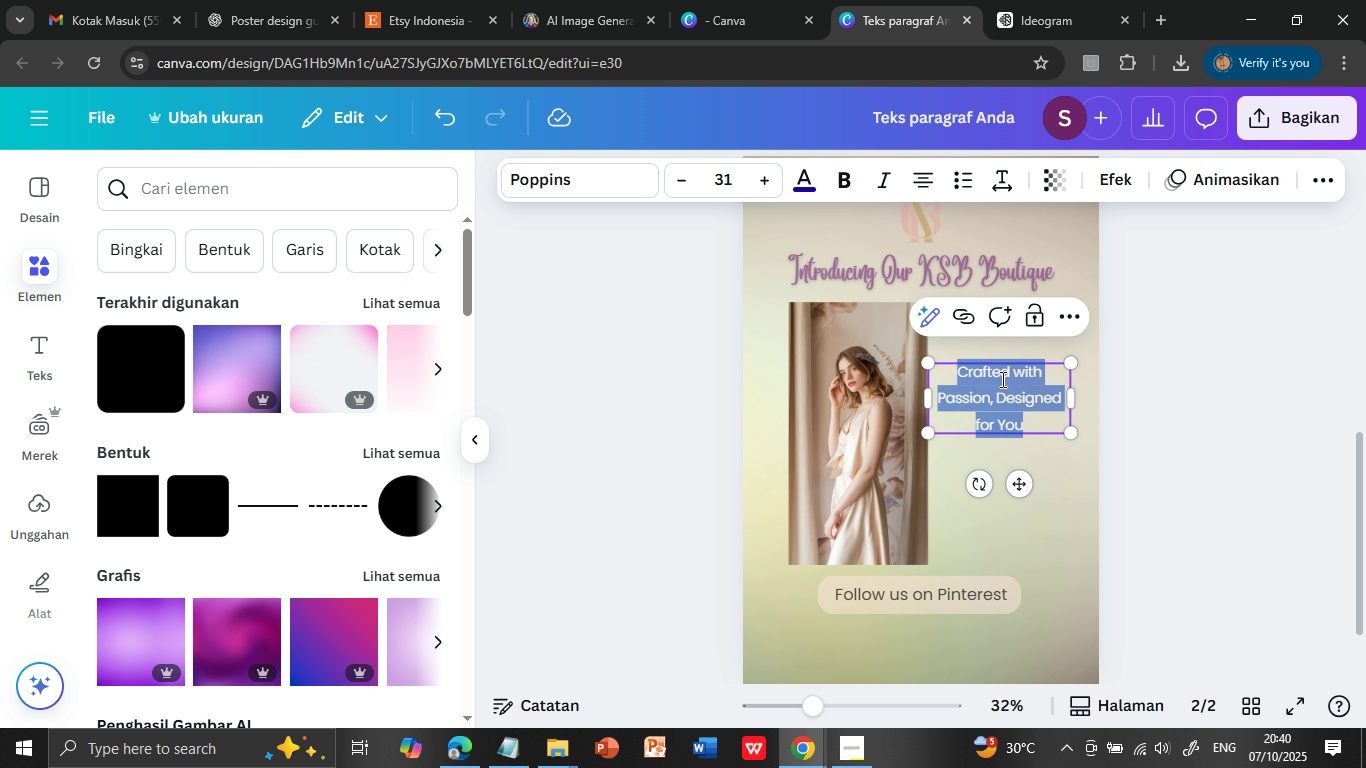 
triple_click([1001, 379])